 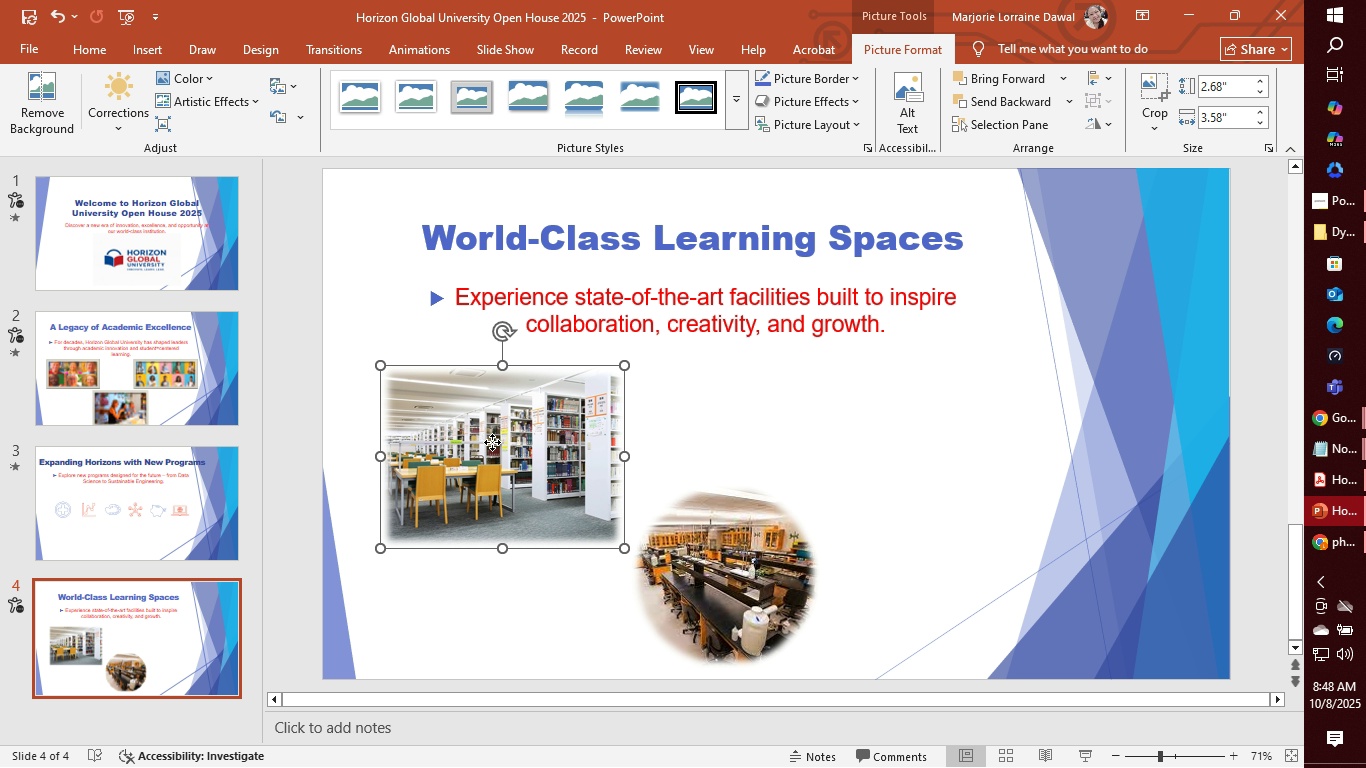 
right_click([492, 442])
 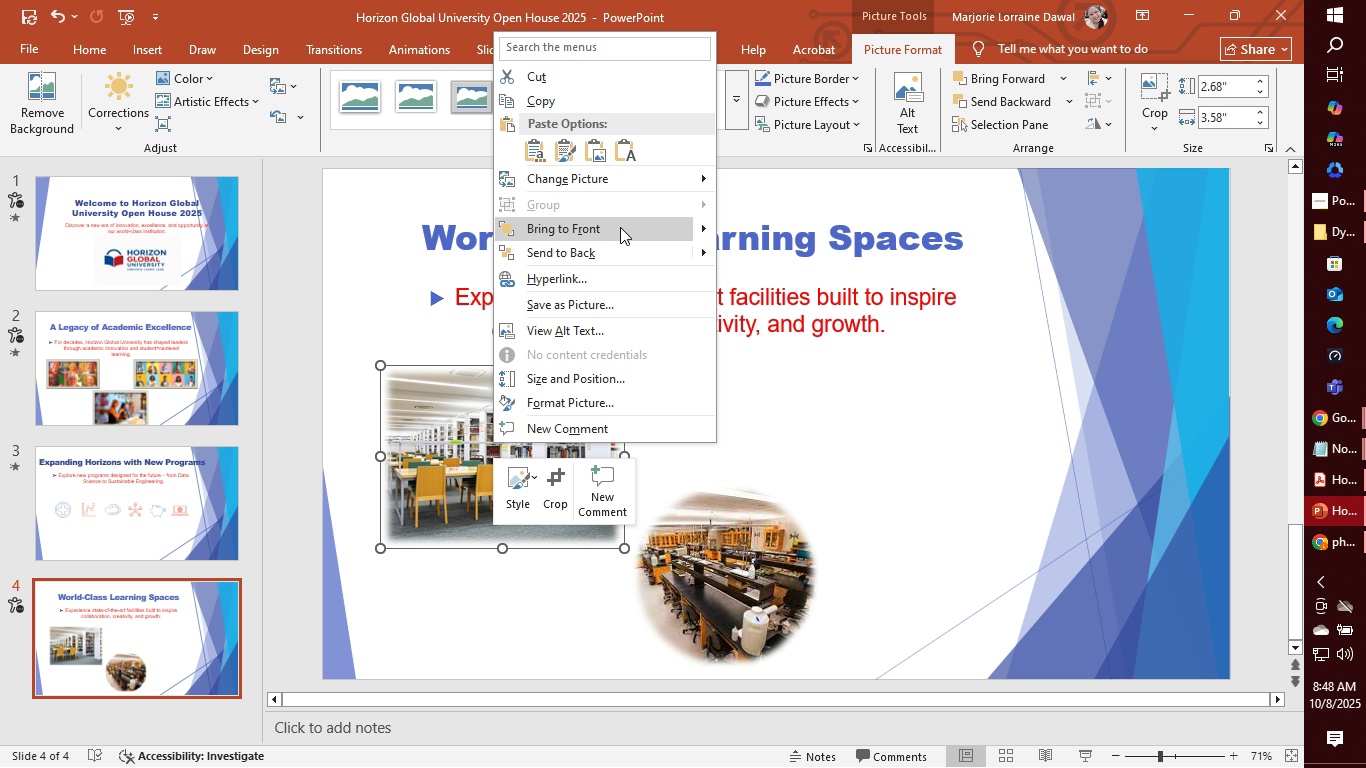 
left_click([620, 252])
 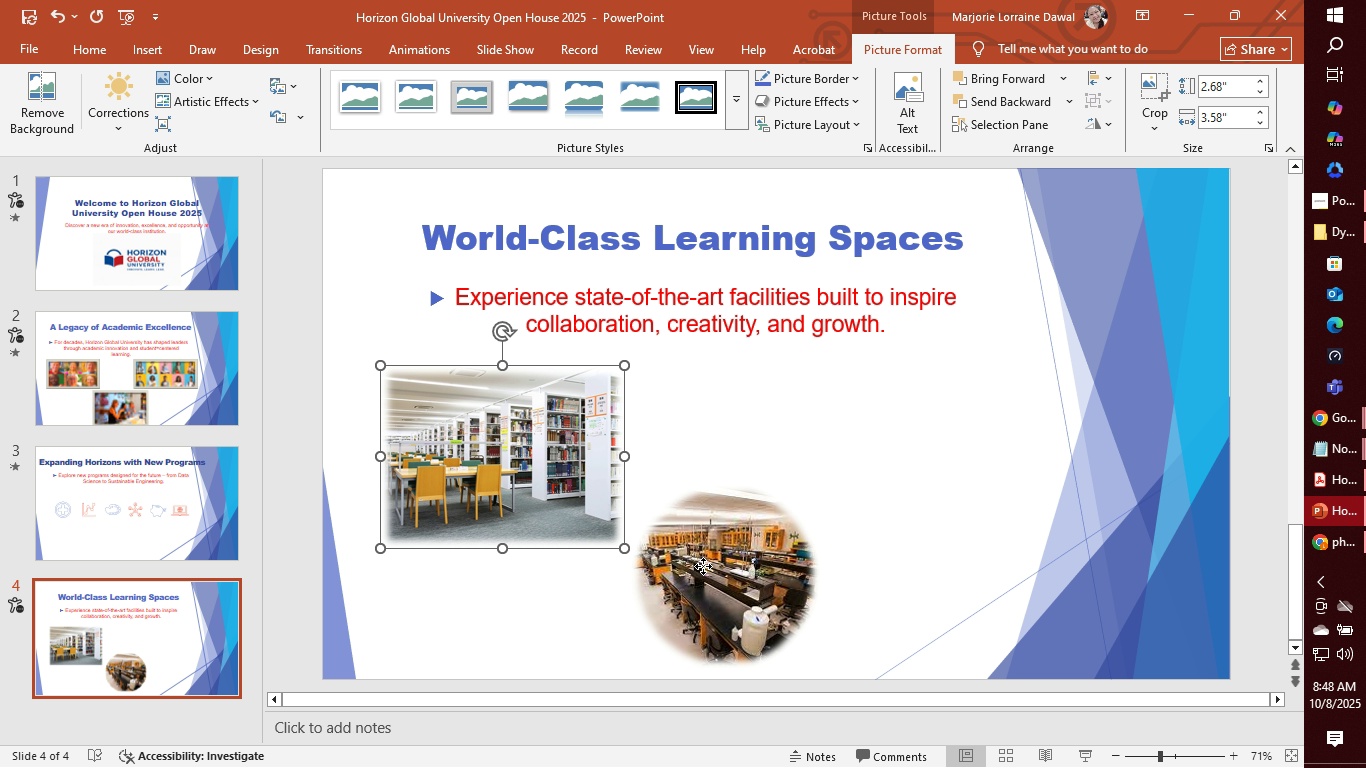 
right_click([703, 566])
 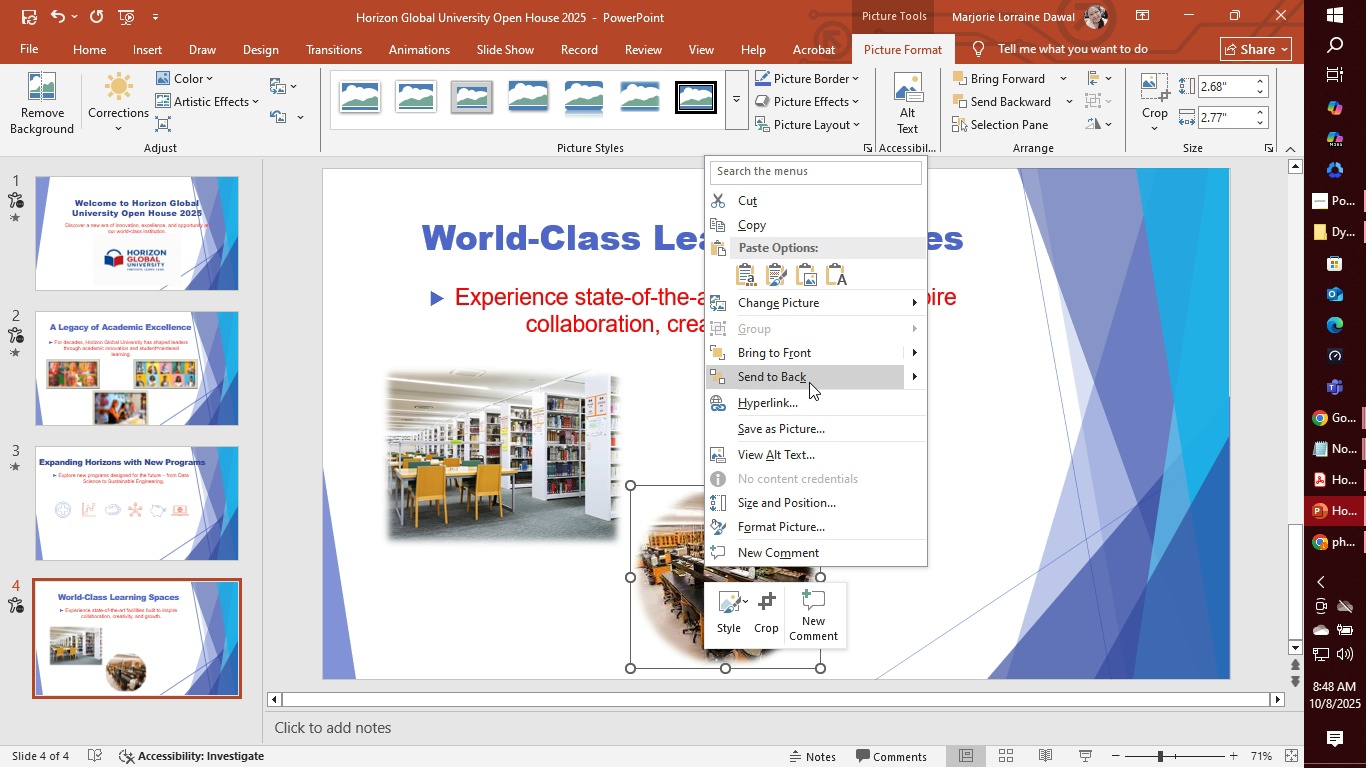 
left_click([809, 382])
 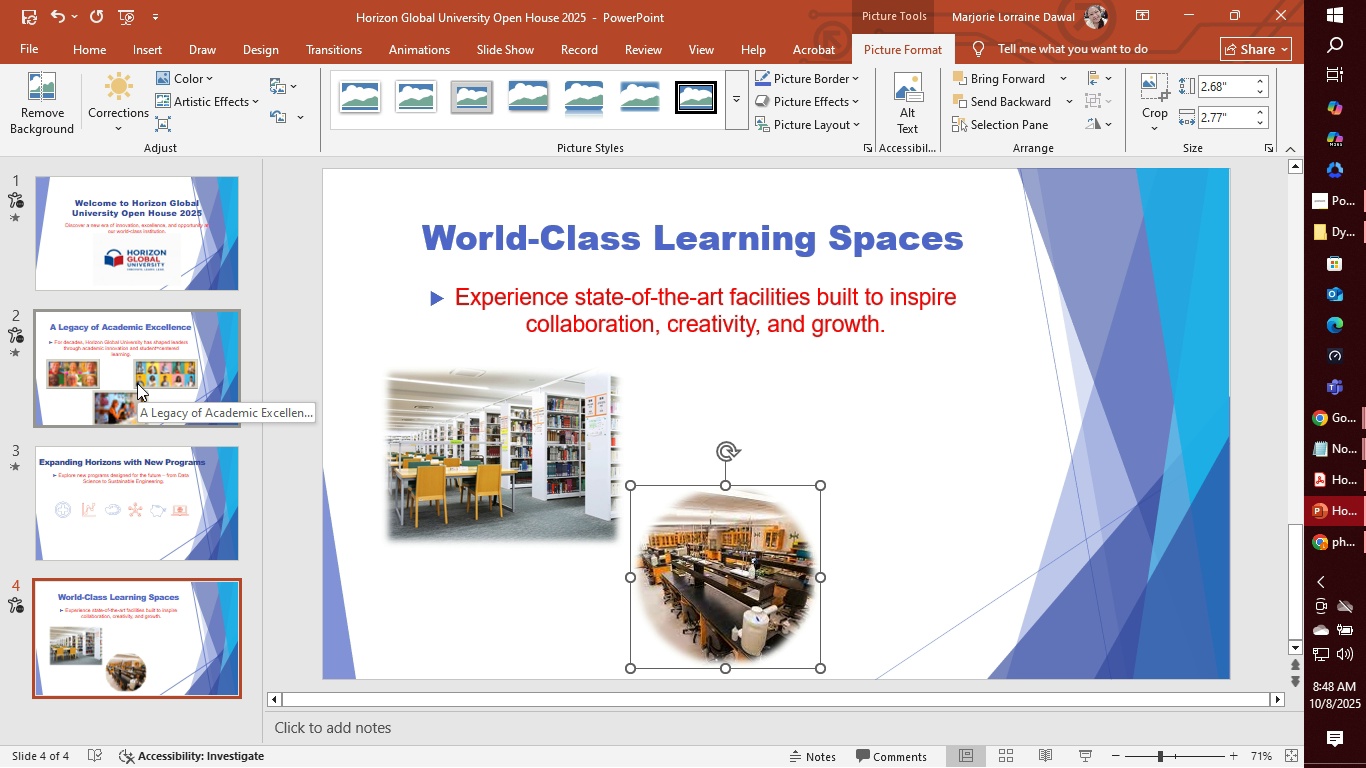 
left_click([137, 383])
 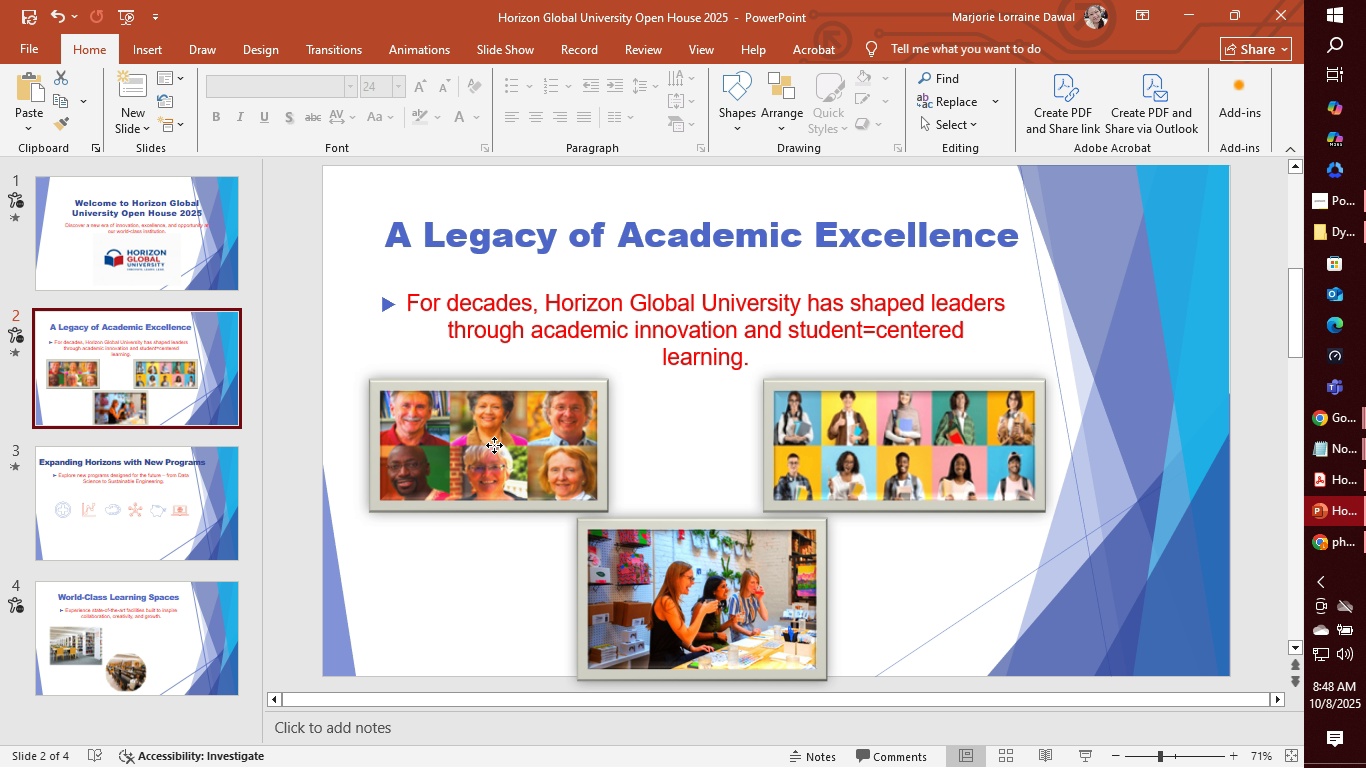 
right_click([494, 445])
 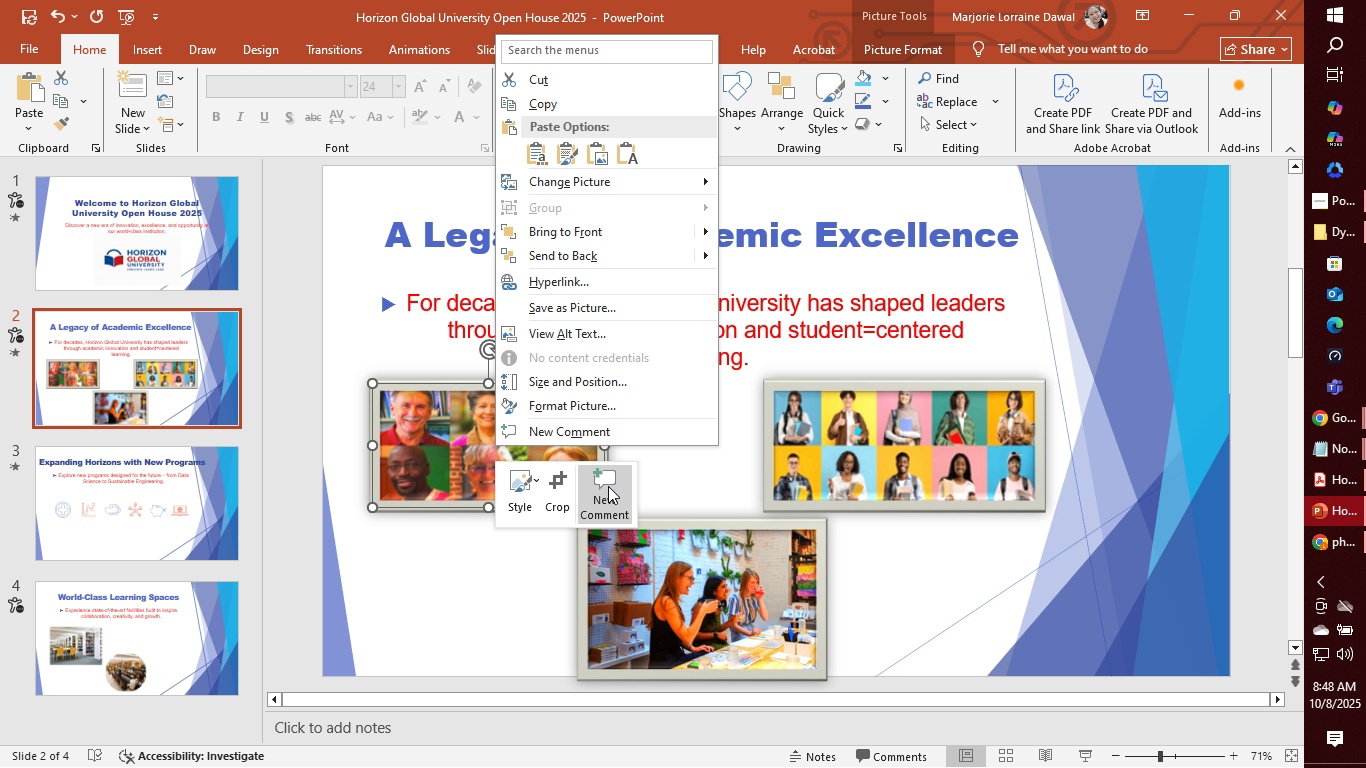 
wait(8.18)
 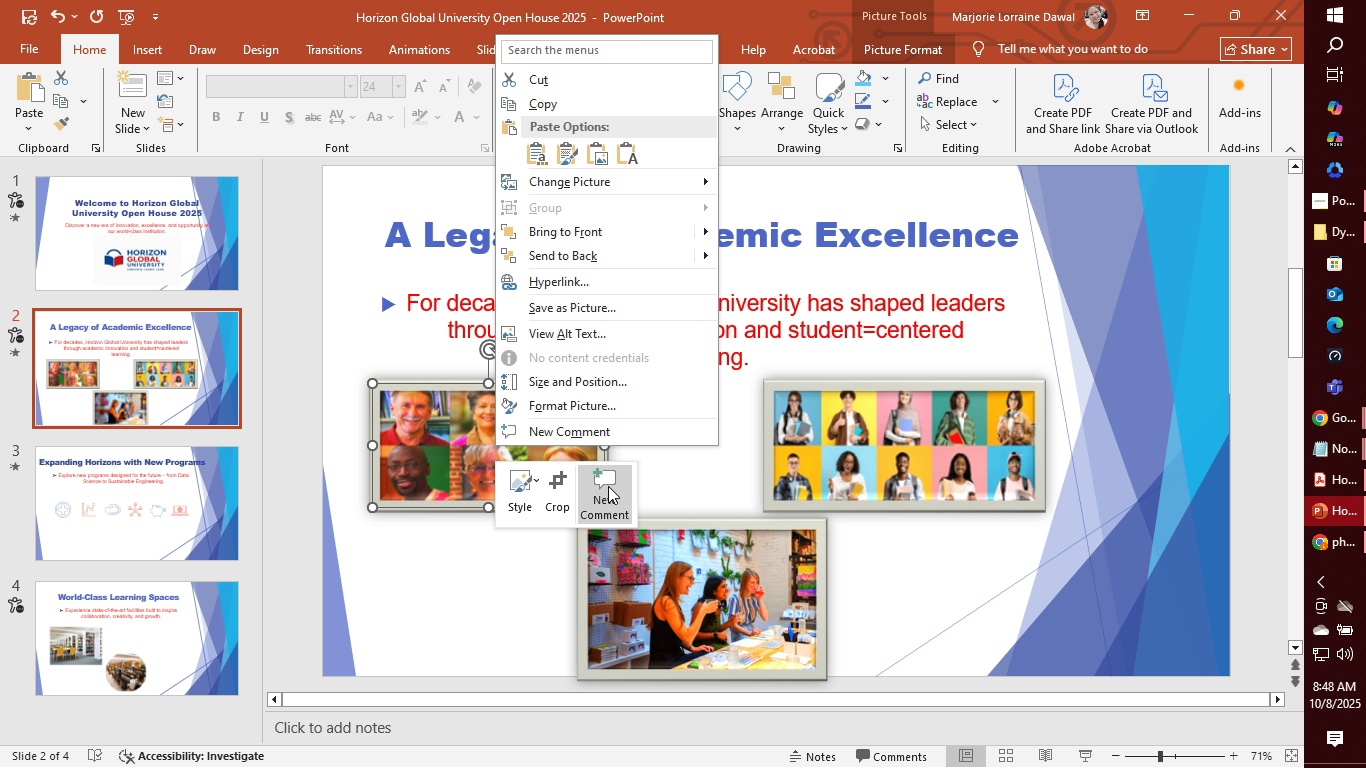 
left_click([612, 332])
 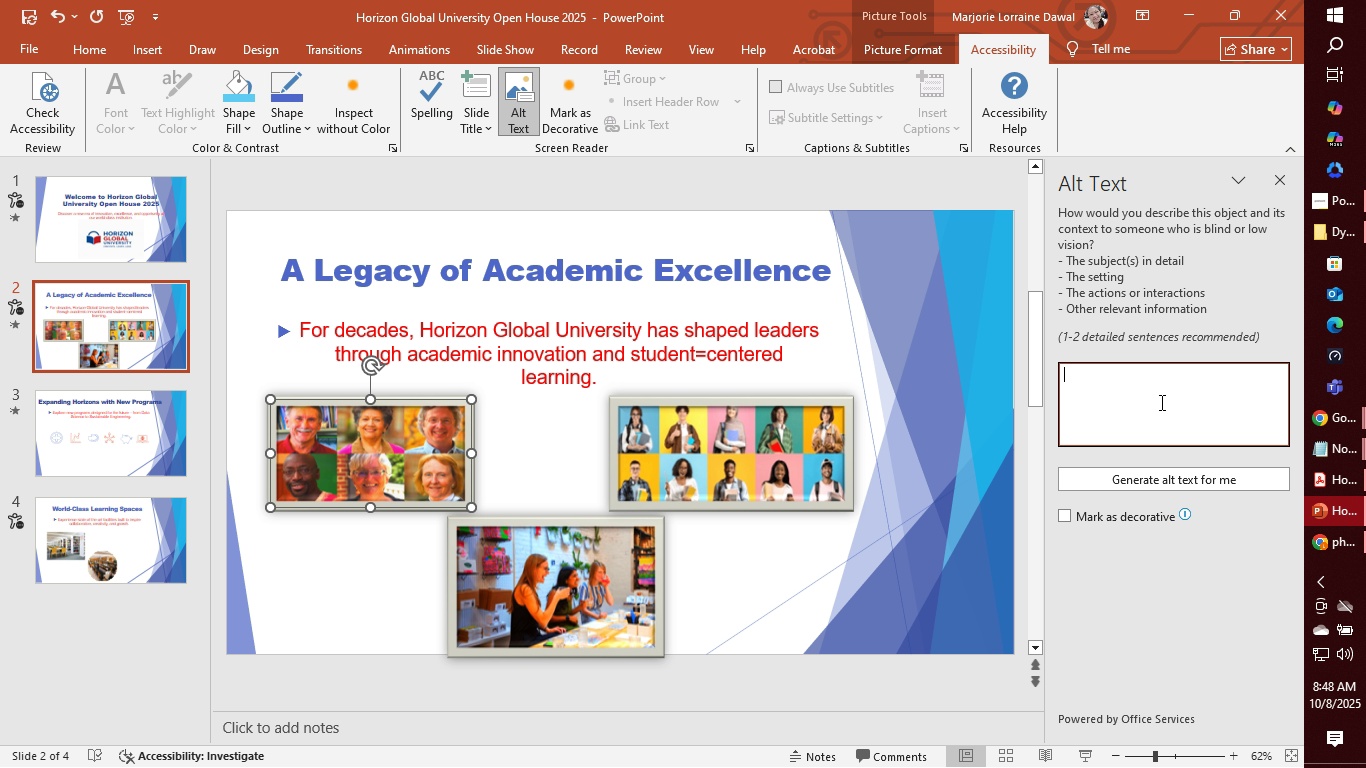 
type(facultFaculty)